 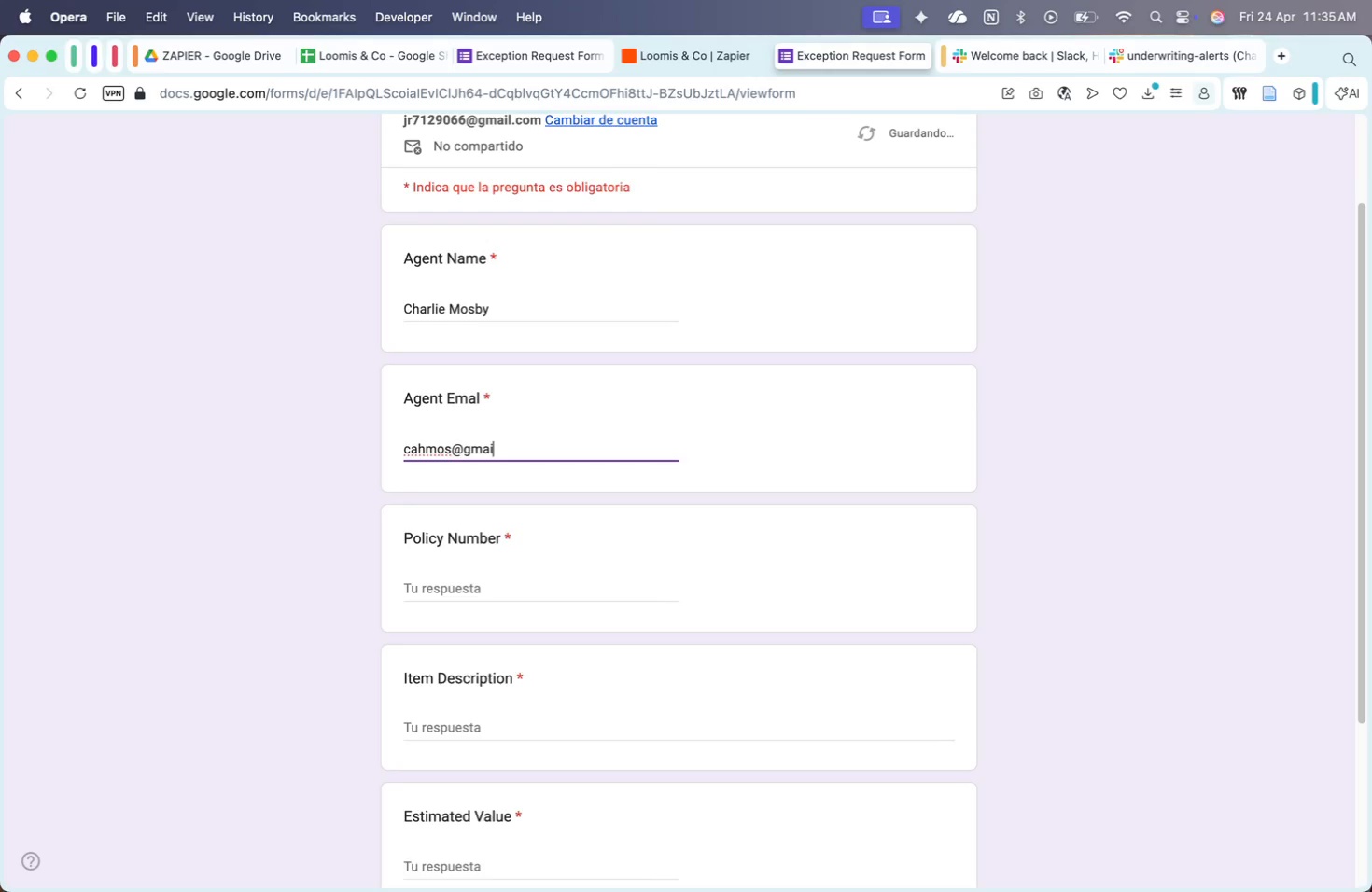 
scroll: coordinate [584, 592], scroll_direction: down, amount: 8.0
 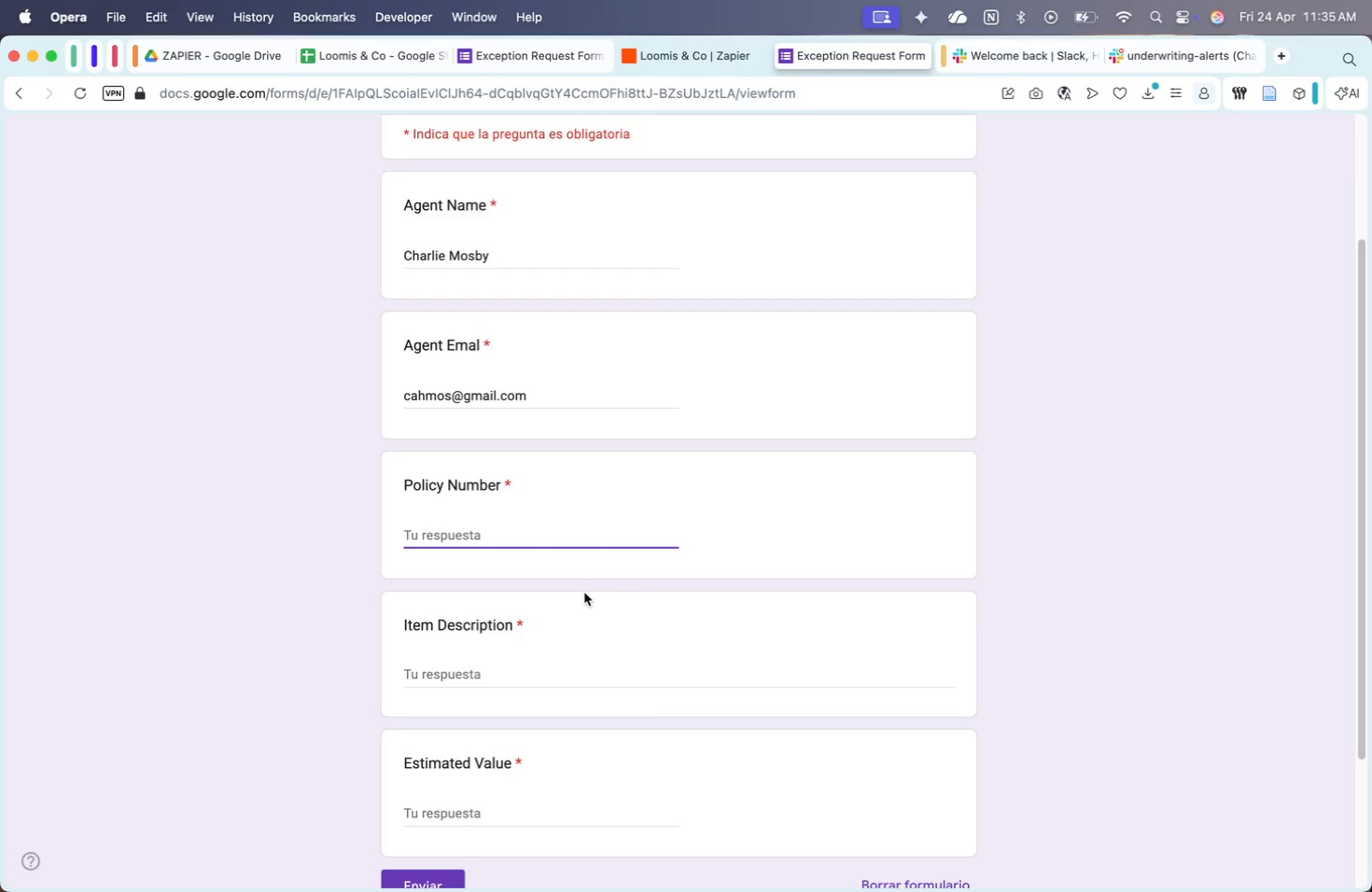 
wait(27.36)
 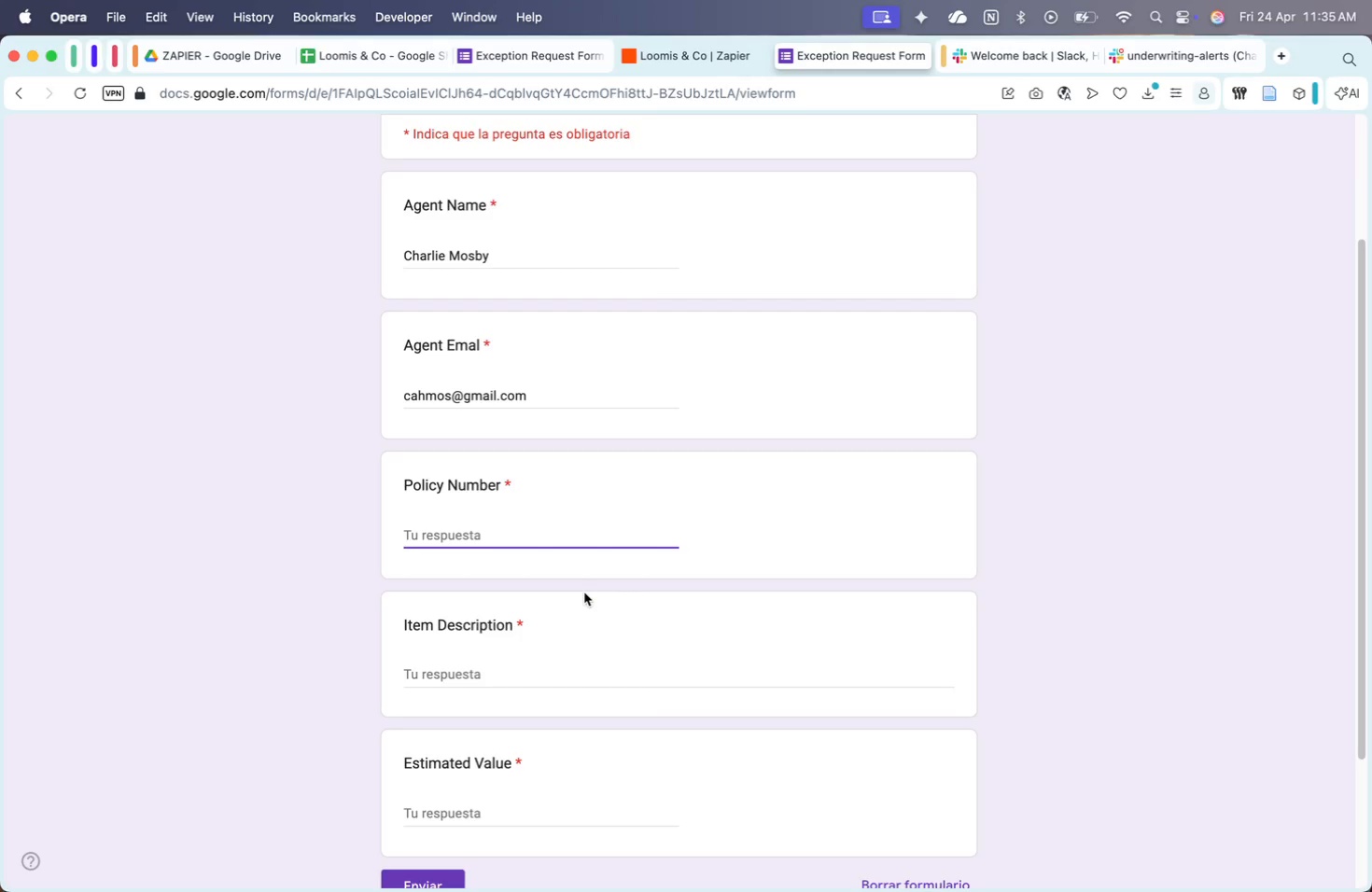 
type(7964)
 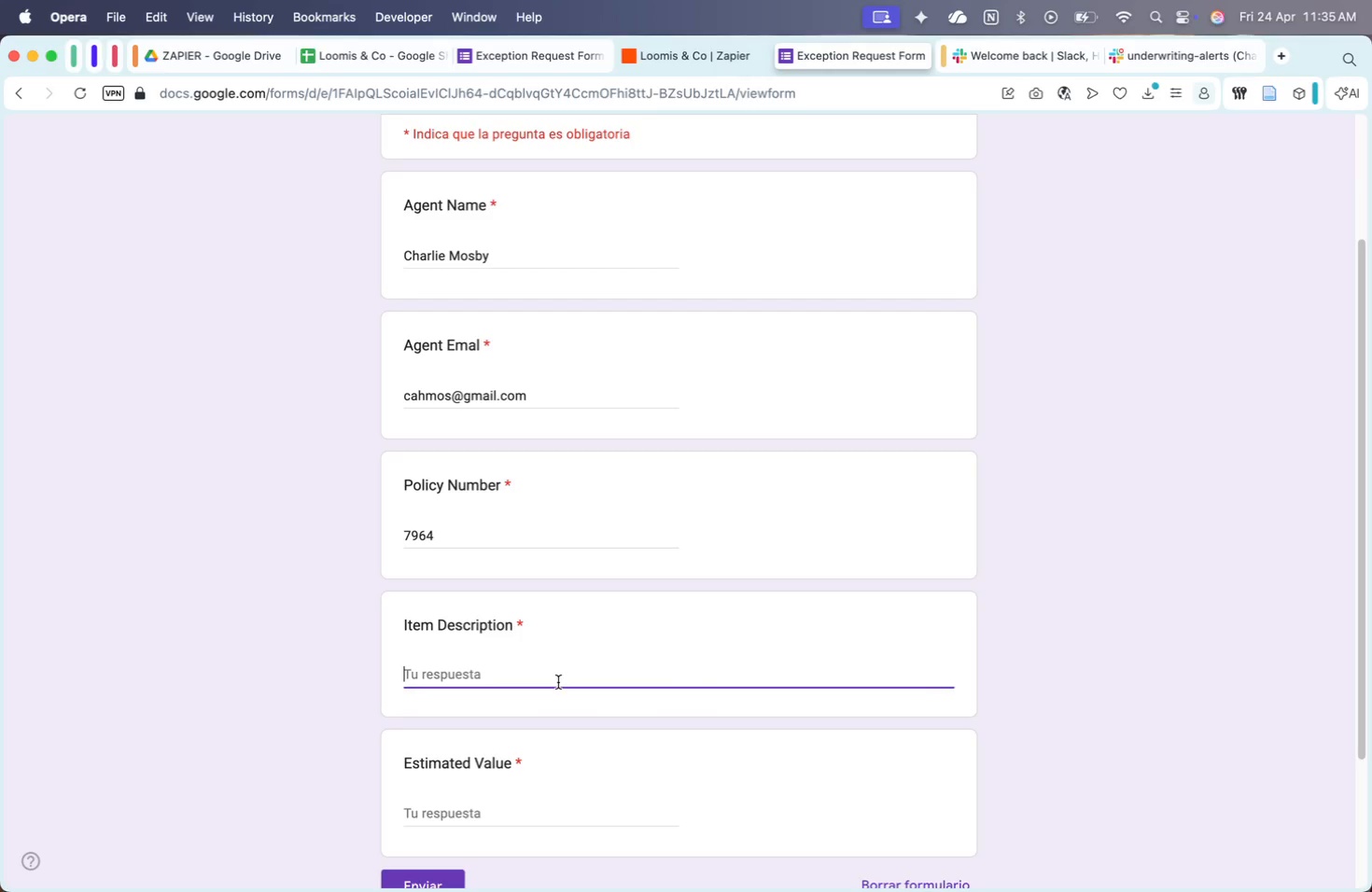 
type(Small hairloom)
 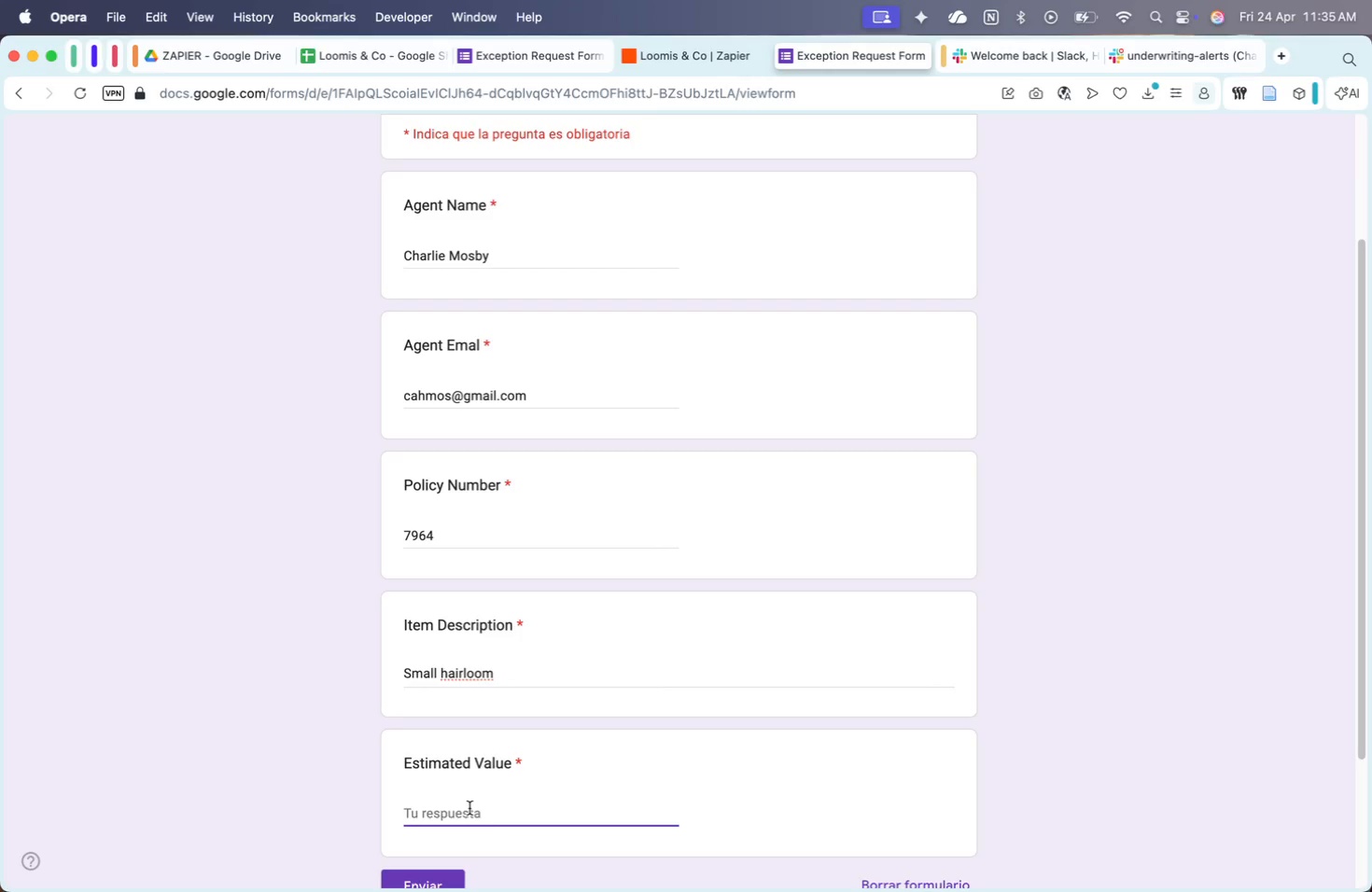 
type(26000)
 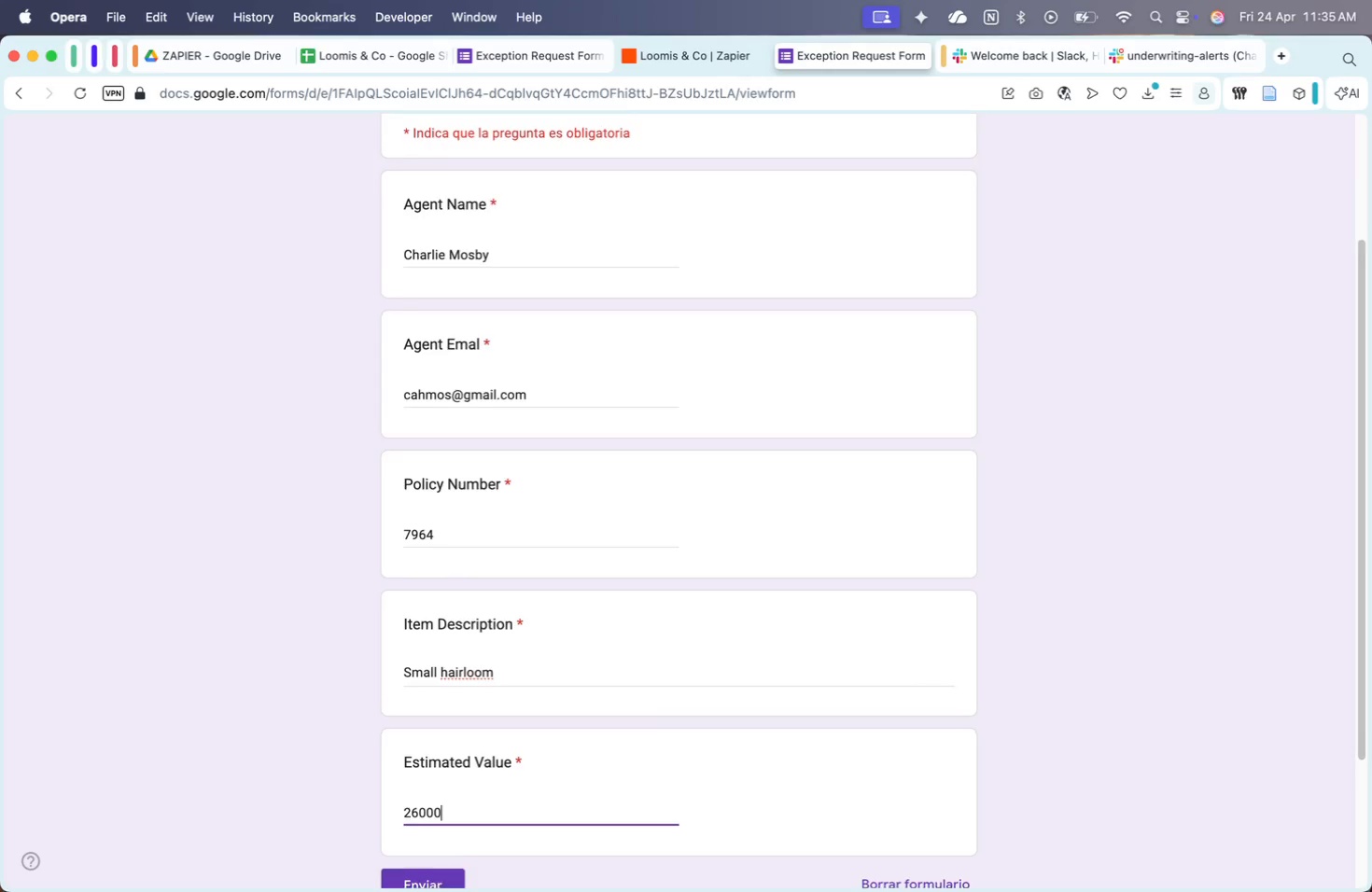 
scroll: coordinate [469, 808], scroll_direction: down, amount: 12.0
 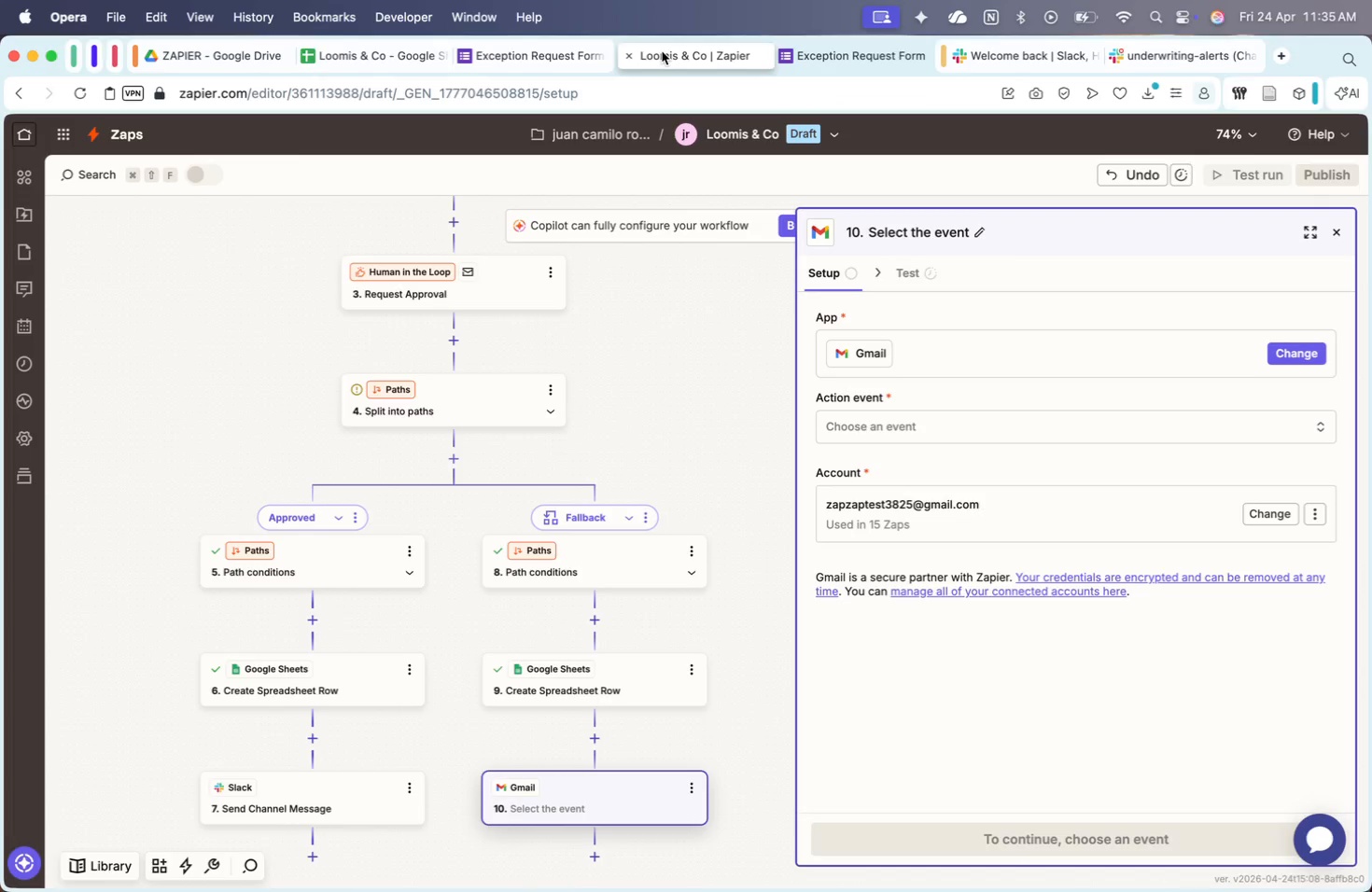 
scroll: coordinate [559, 317], scroll_direction: up, amount: 16.0
 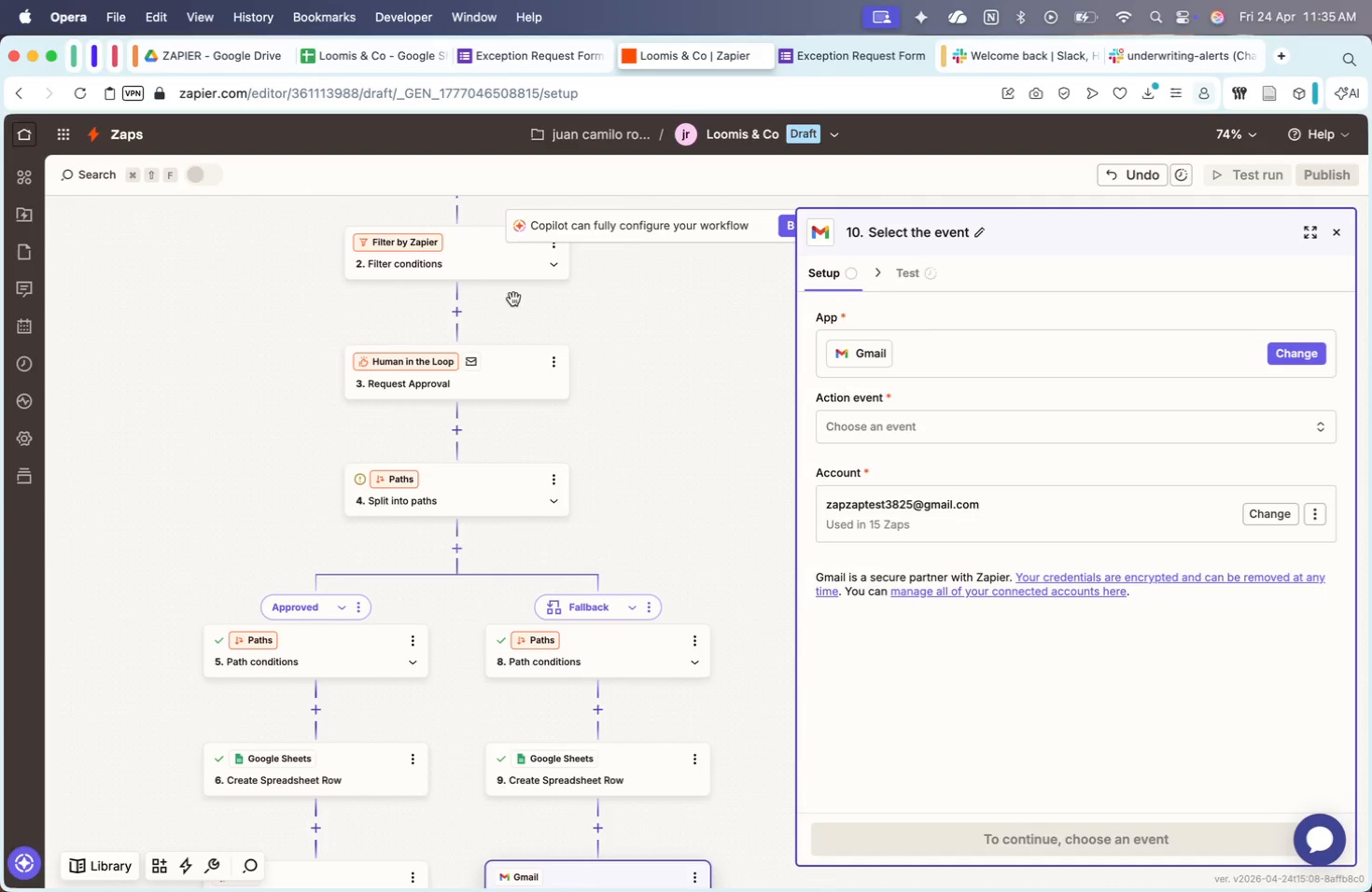 
left_click([471, 240])
 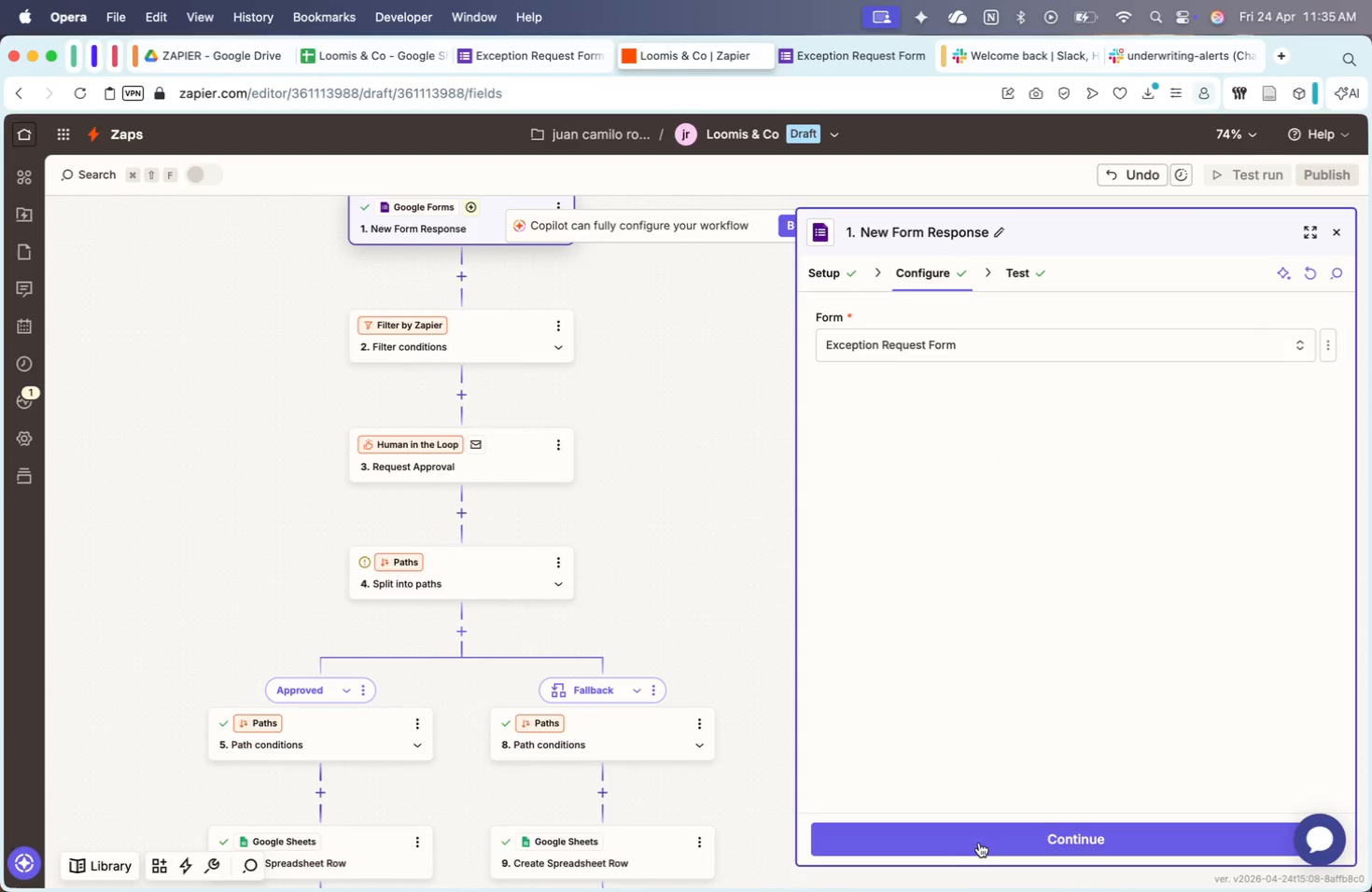 
scroll: coordinate [510, 281], scroll_direction: up, amount: 15.0
 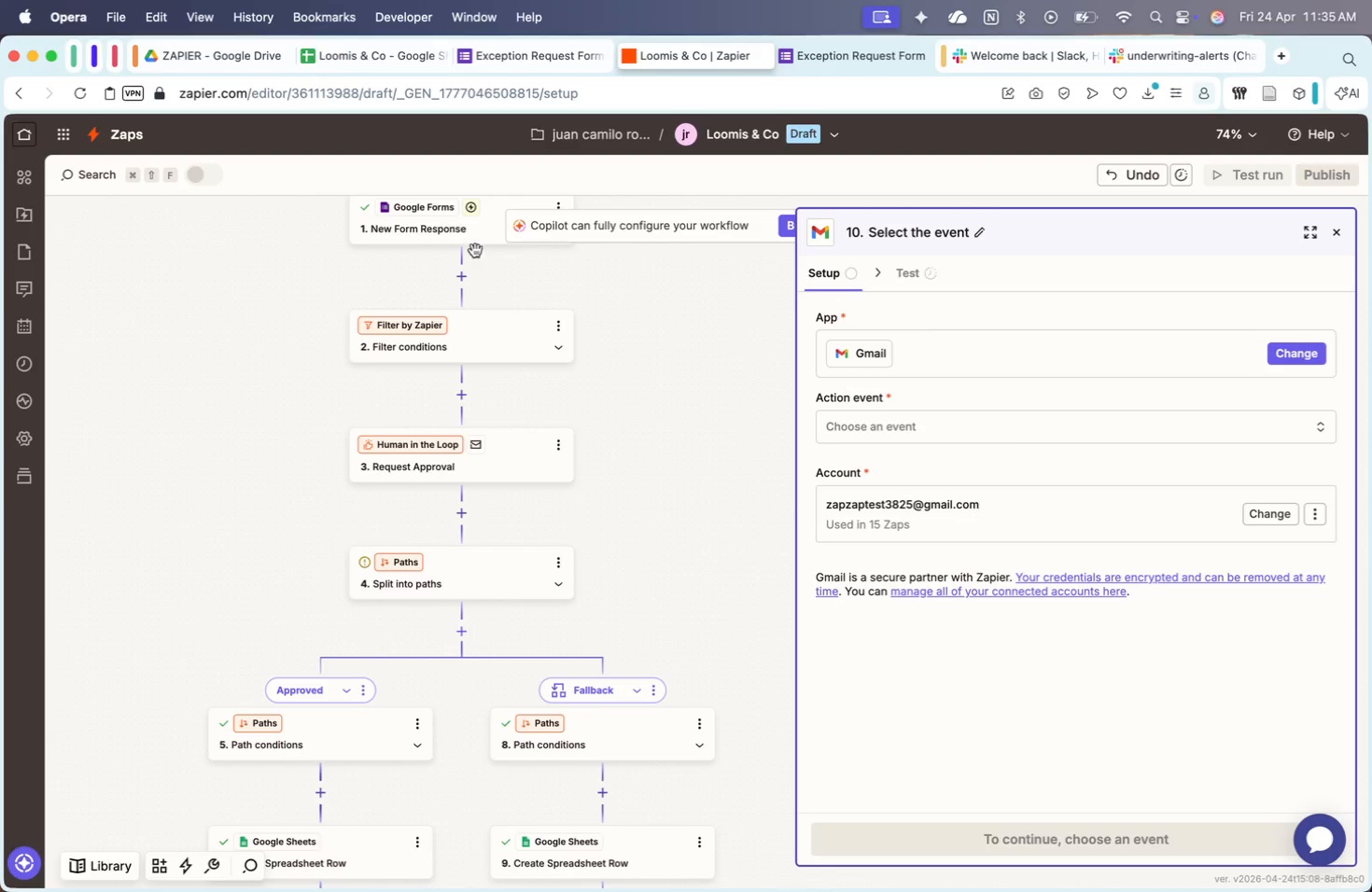 
left_click([955, 841])
 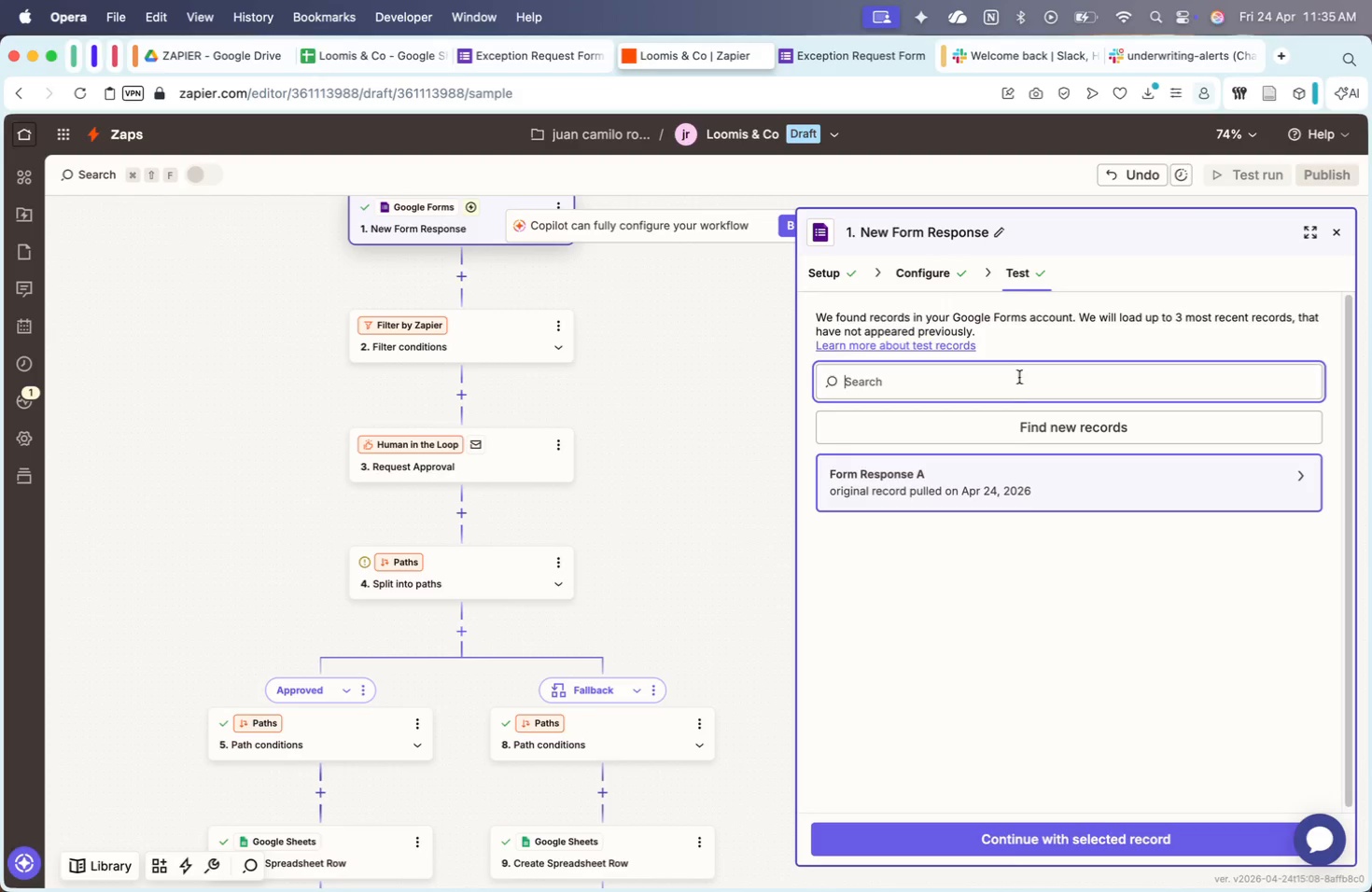 
left_click([996, 427])
 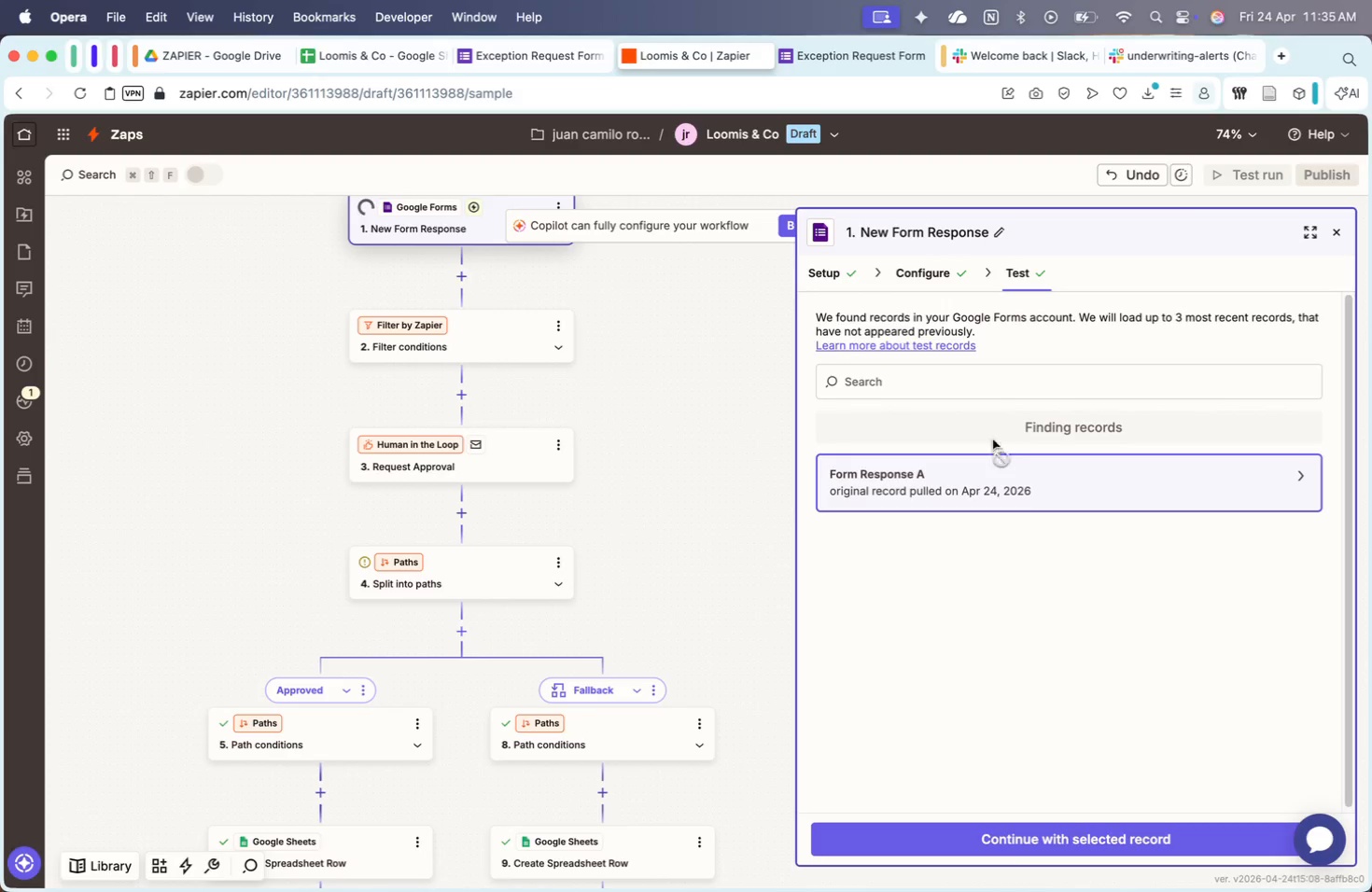 
left_click([986, 469])
 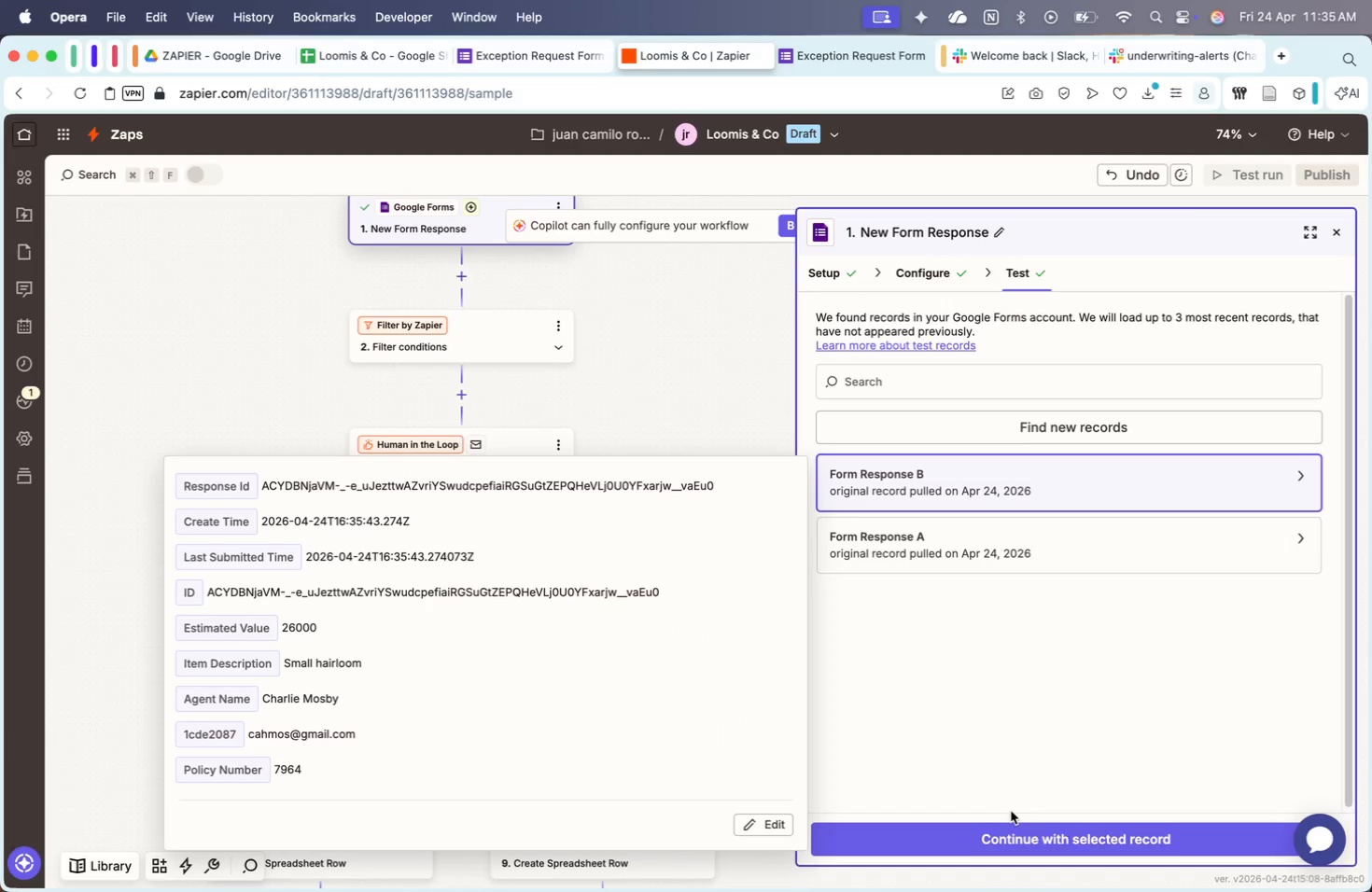 
left_click([1017, 847])
 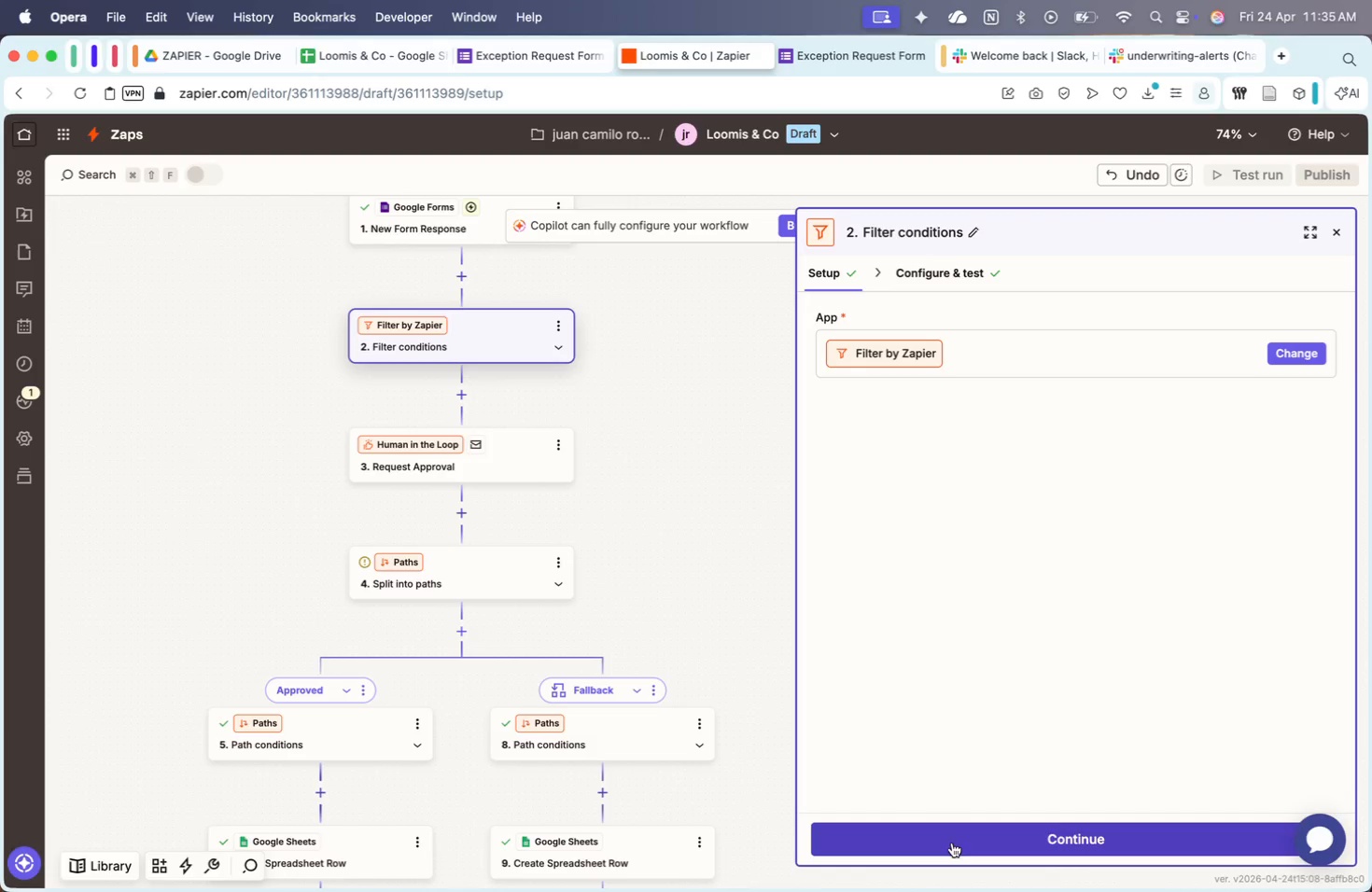 
scroll: coordinate [652, 582], scroll_direction: down, amount: 60.0
 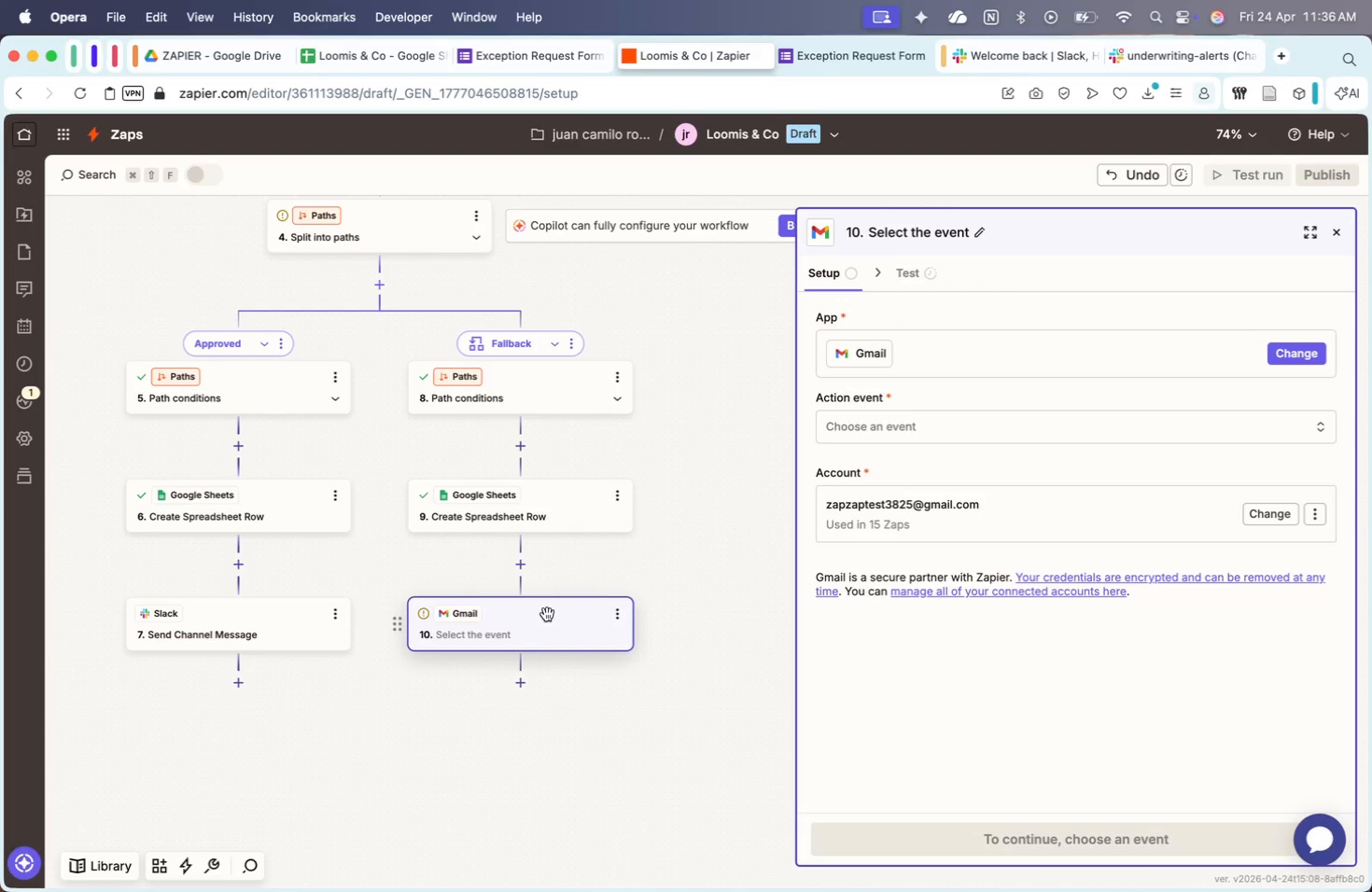 
wait(13.9)
 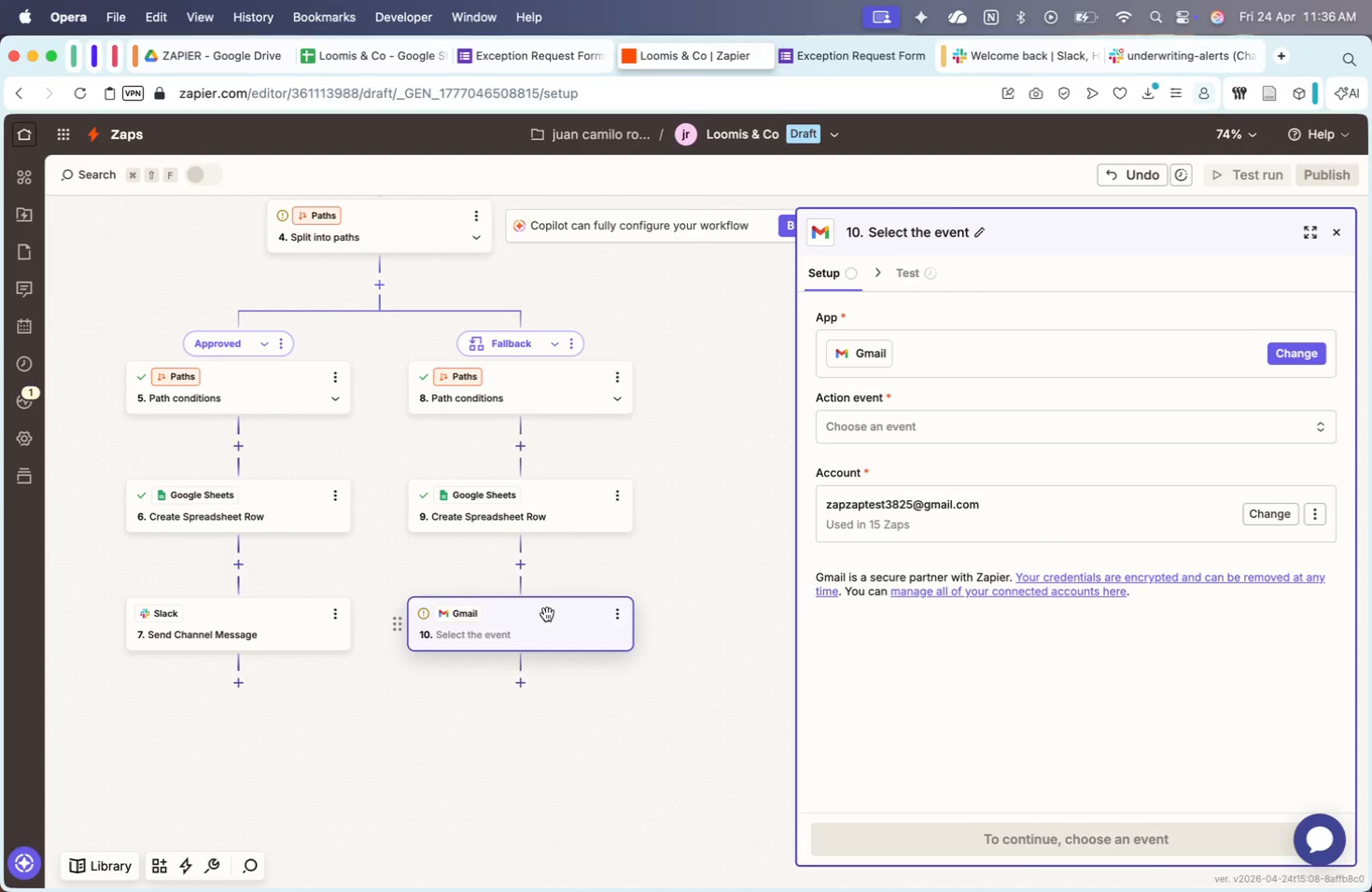 
left_click([928, 440])
 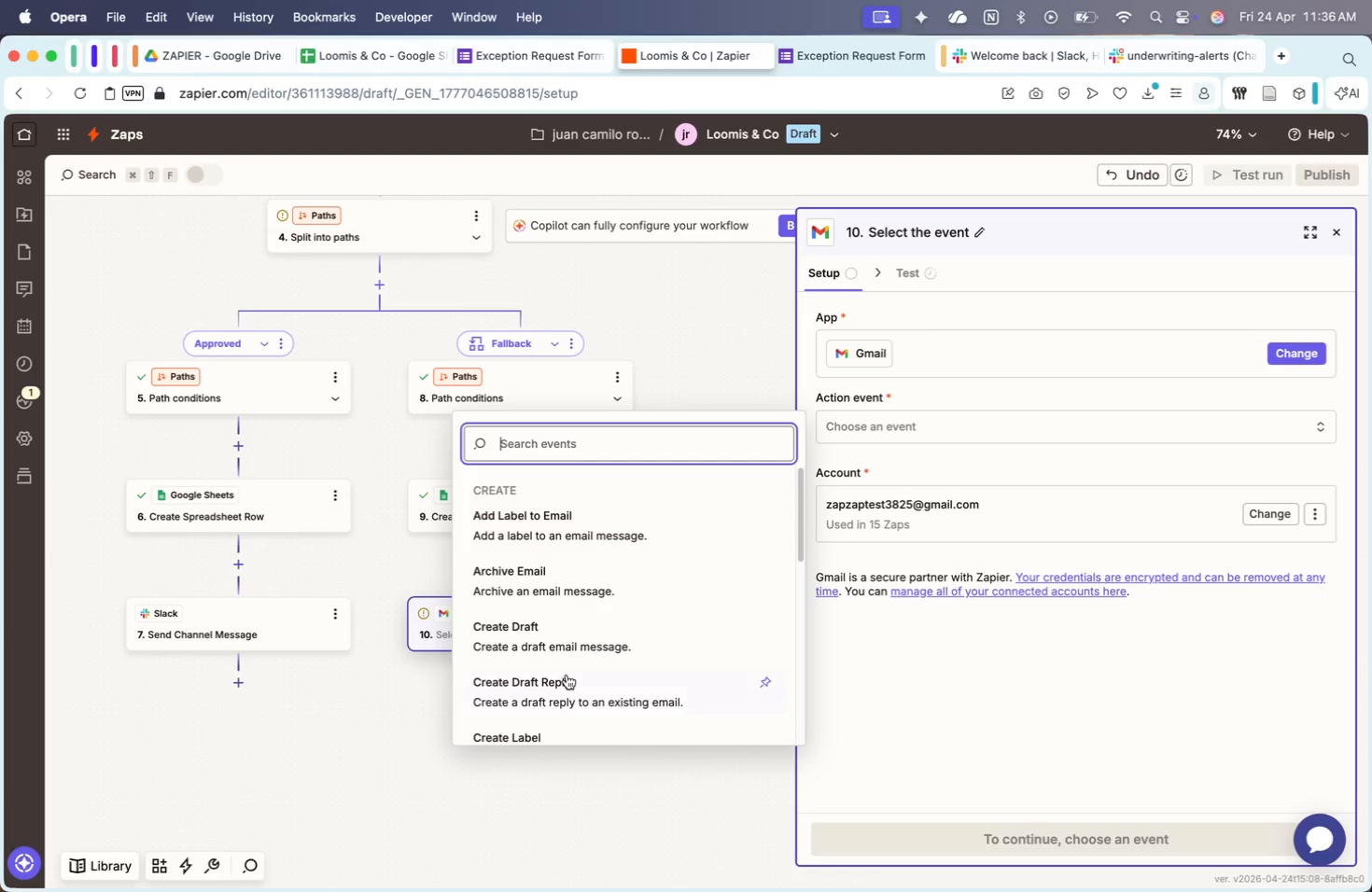 
type(se)
 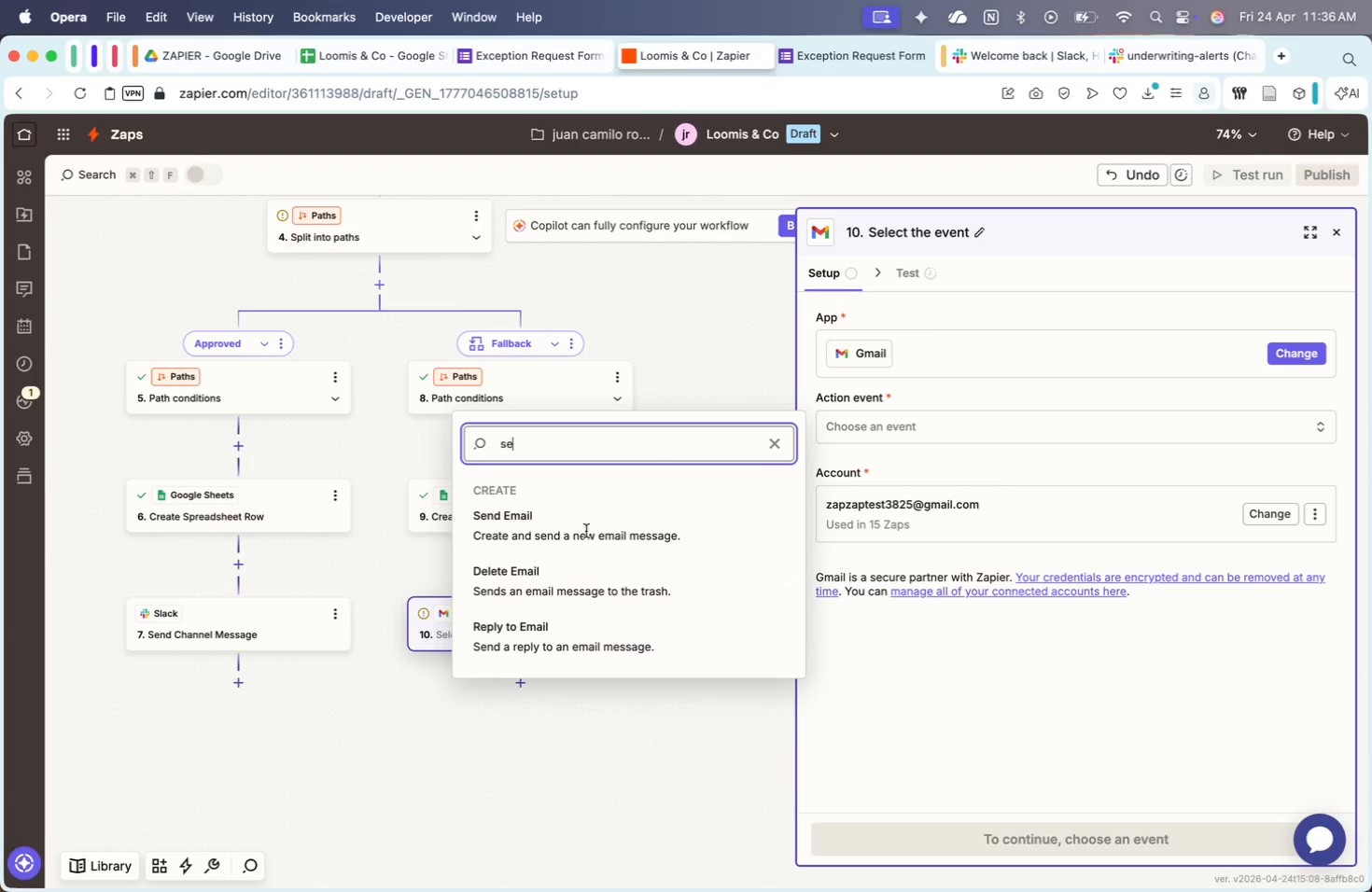 
left_click([566, 522])
 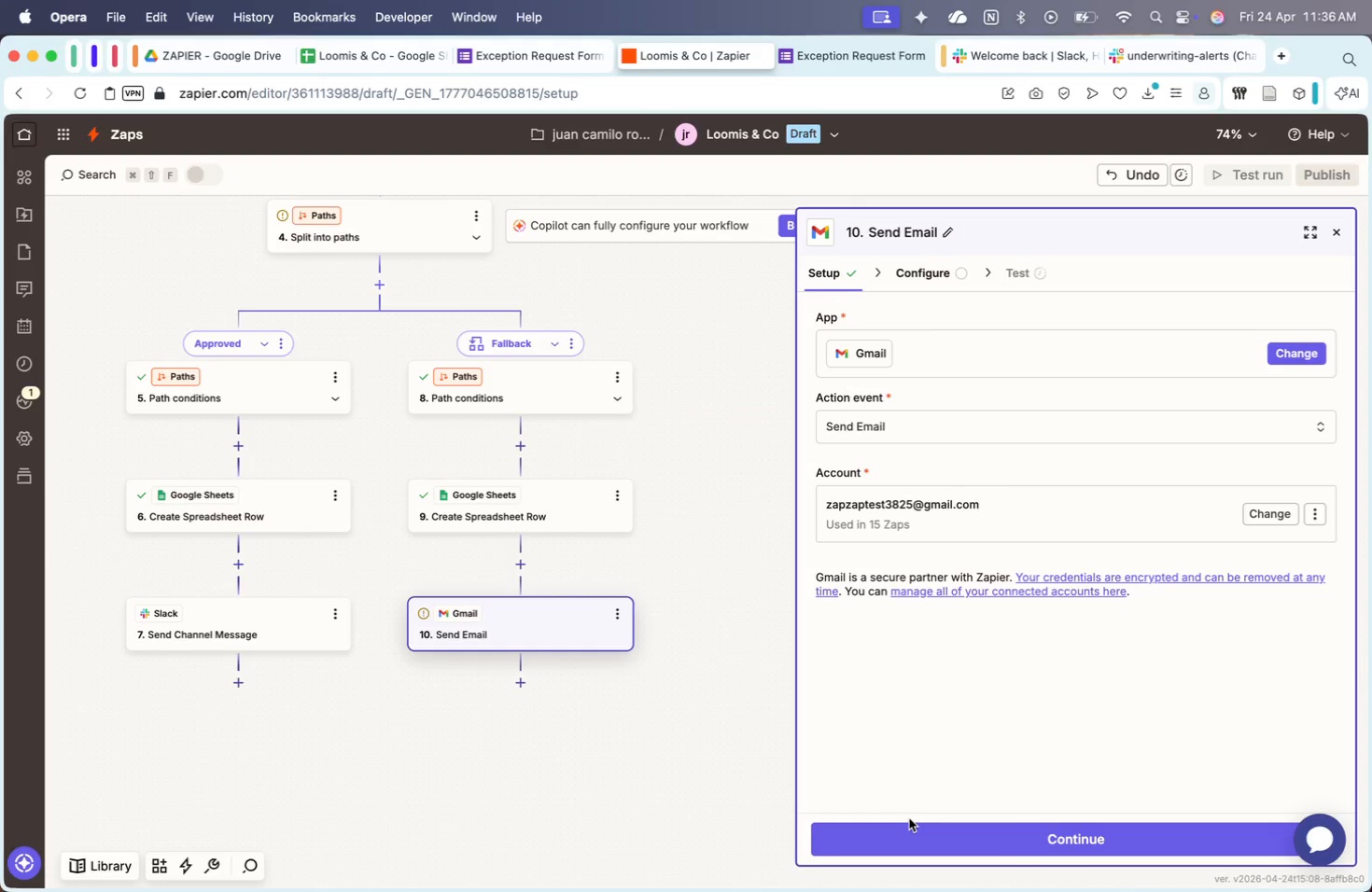 
left_click([909, 824])
 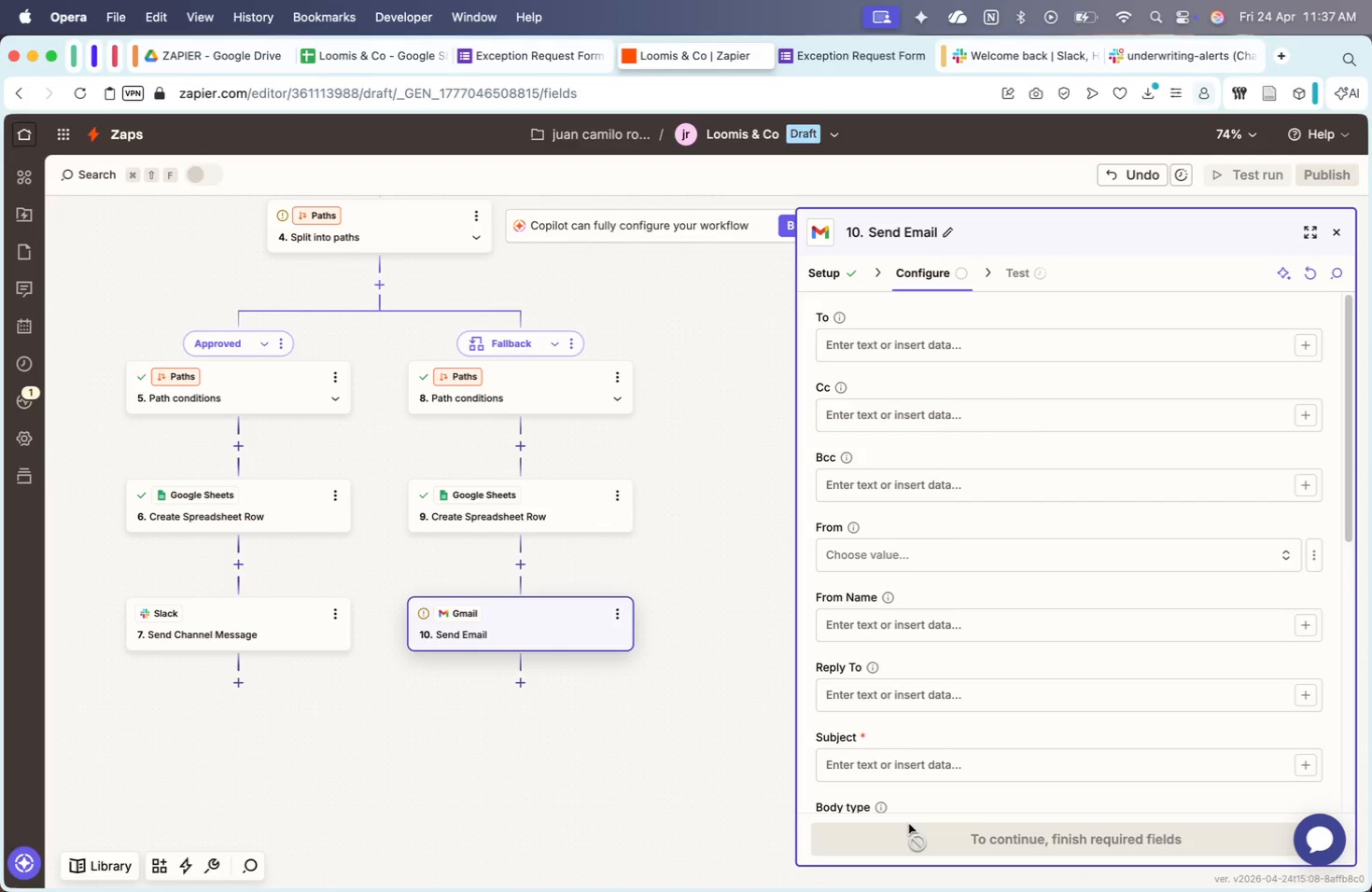 
wait(74.95)
 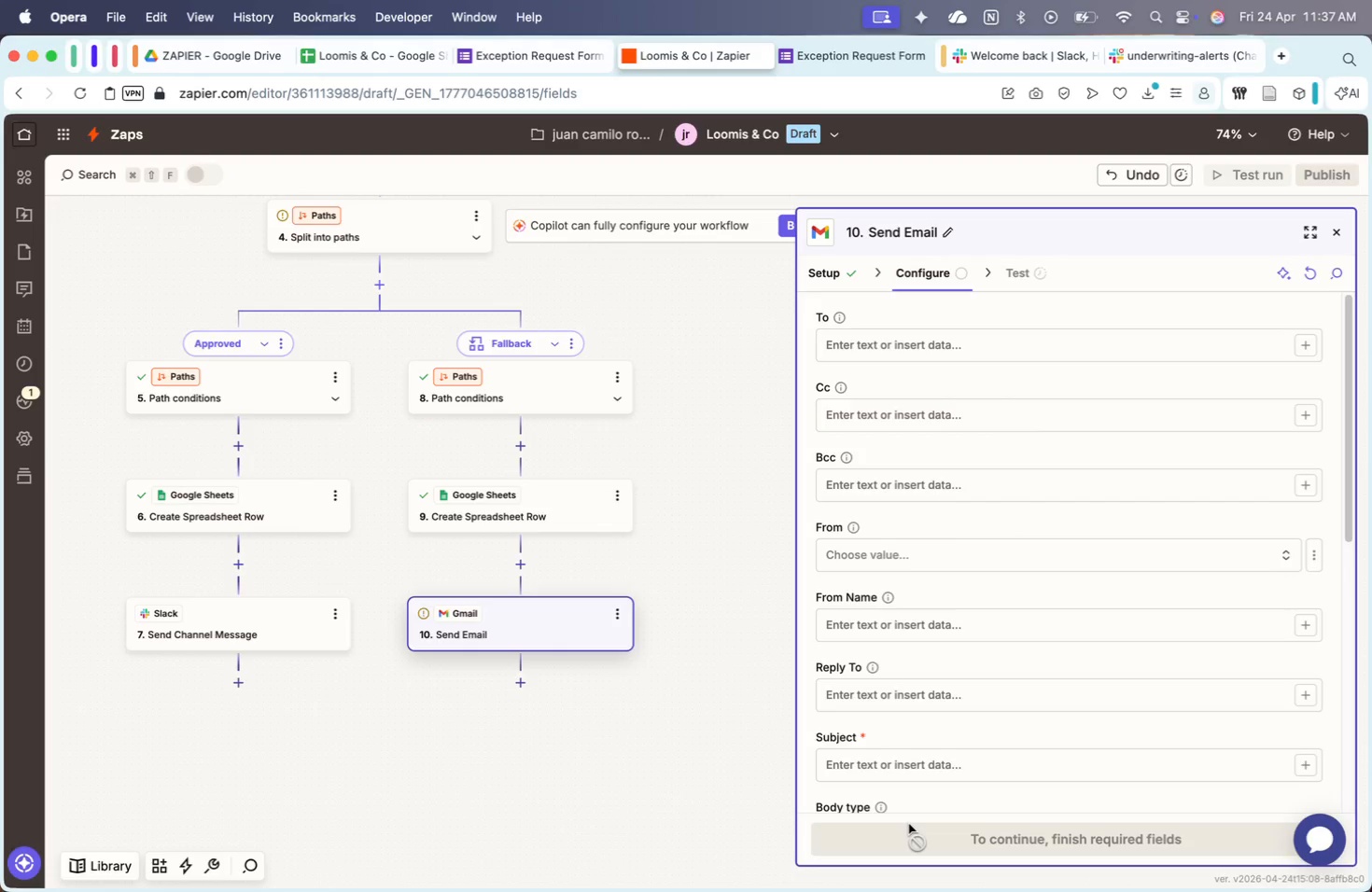 
left_click([906, 332])
 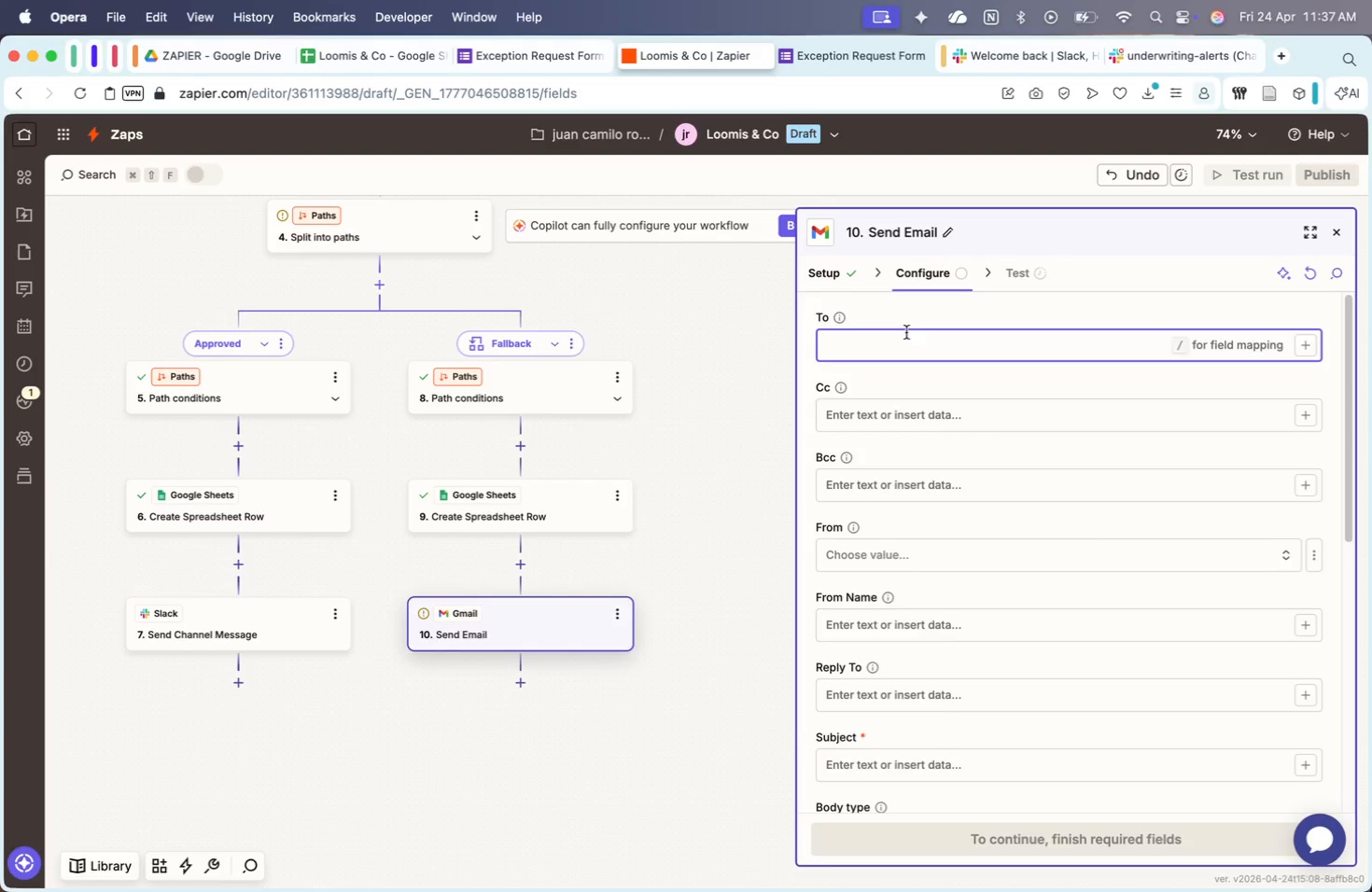 
key(Slash)
 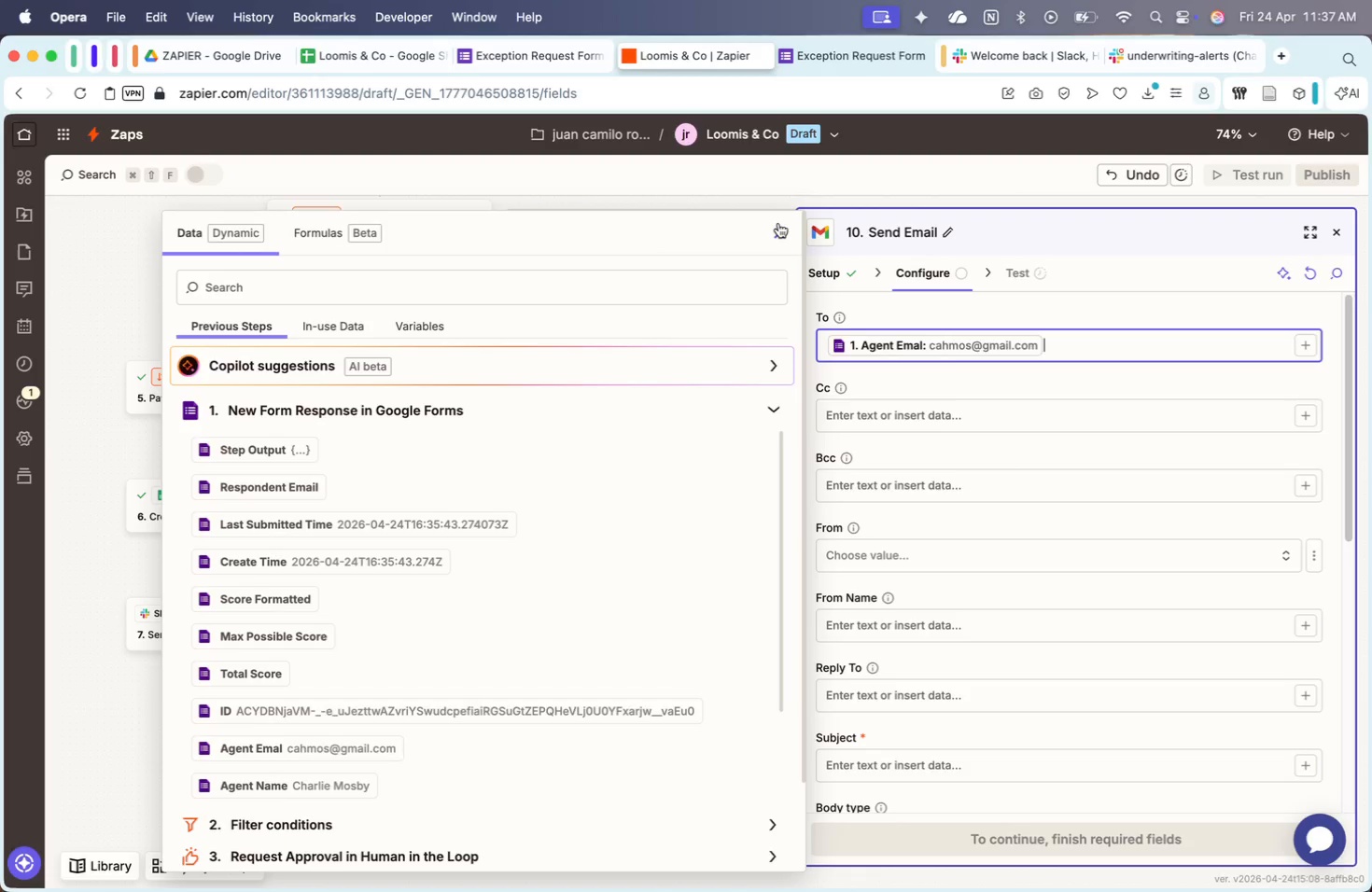 
wait(30.82)
 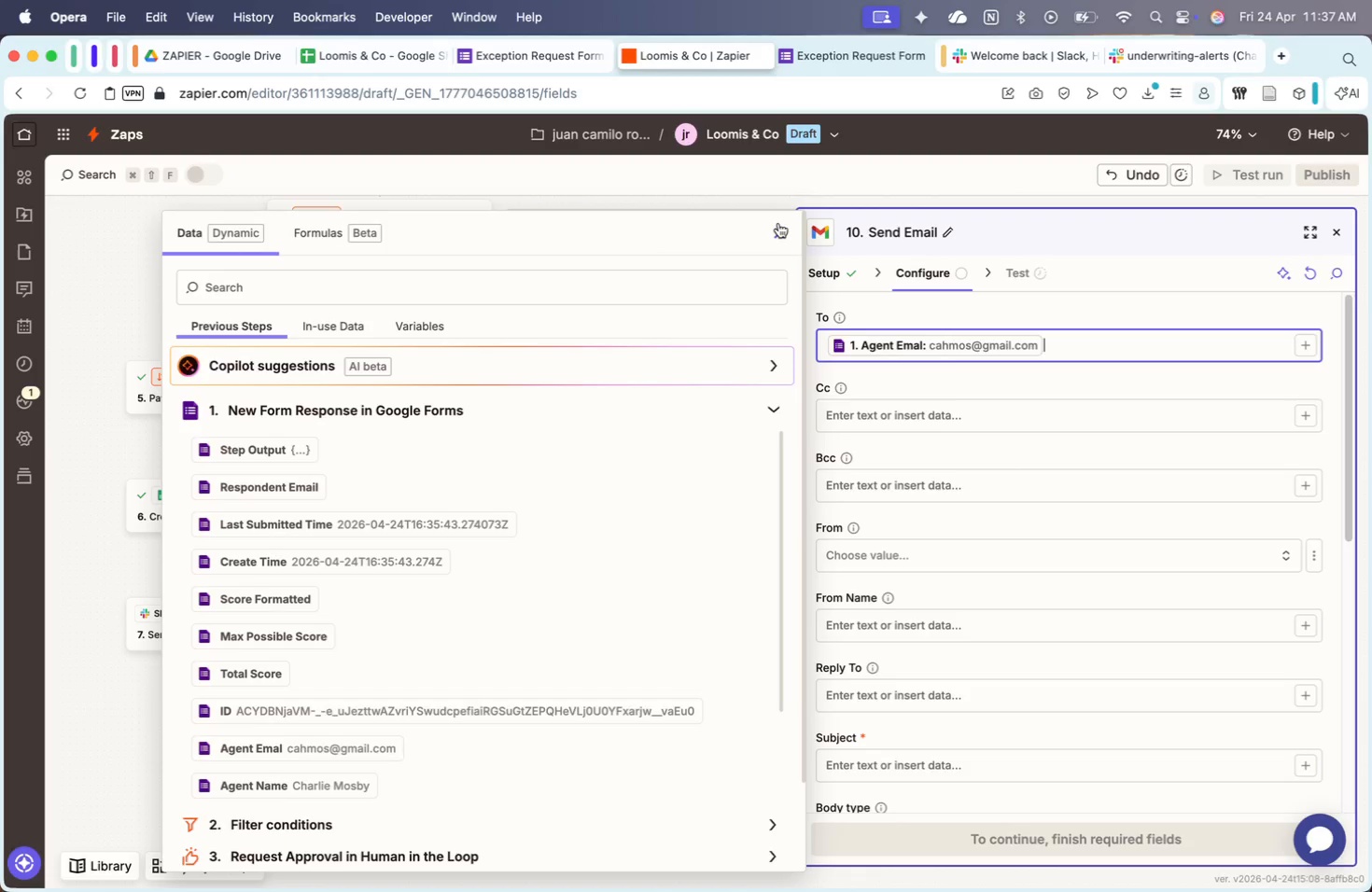 
scroll: coordinate [1005, 511], scroll_direction: down, amount: 6.0
 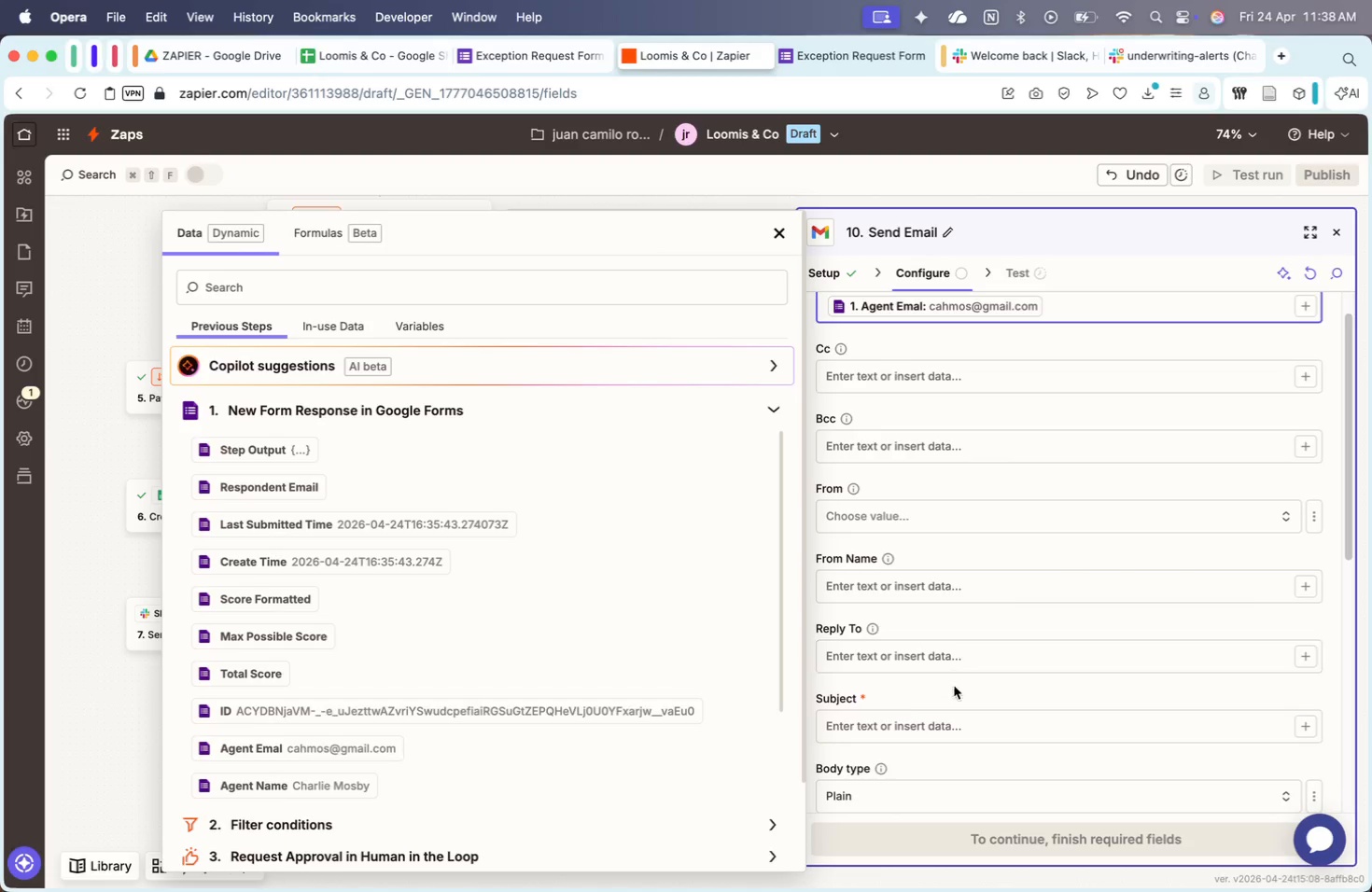 
left_click([893, 739])
 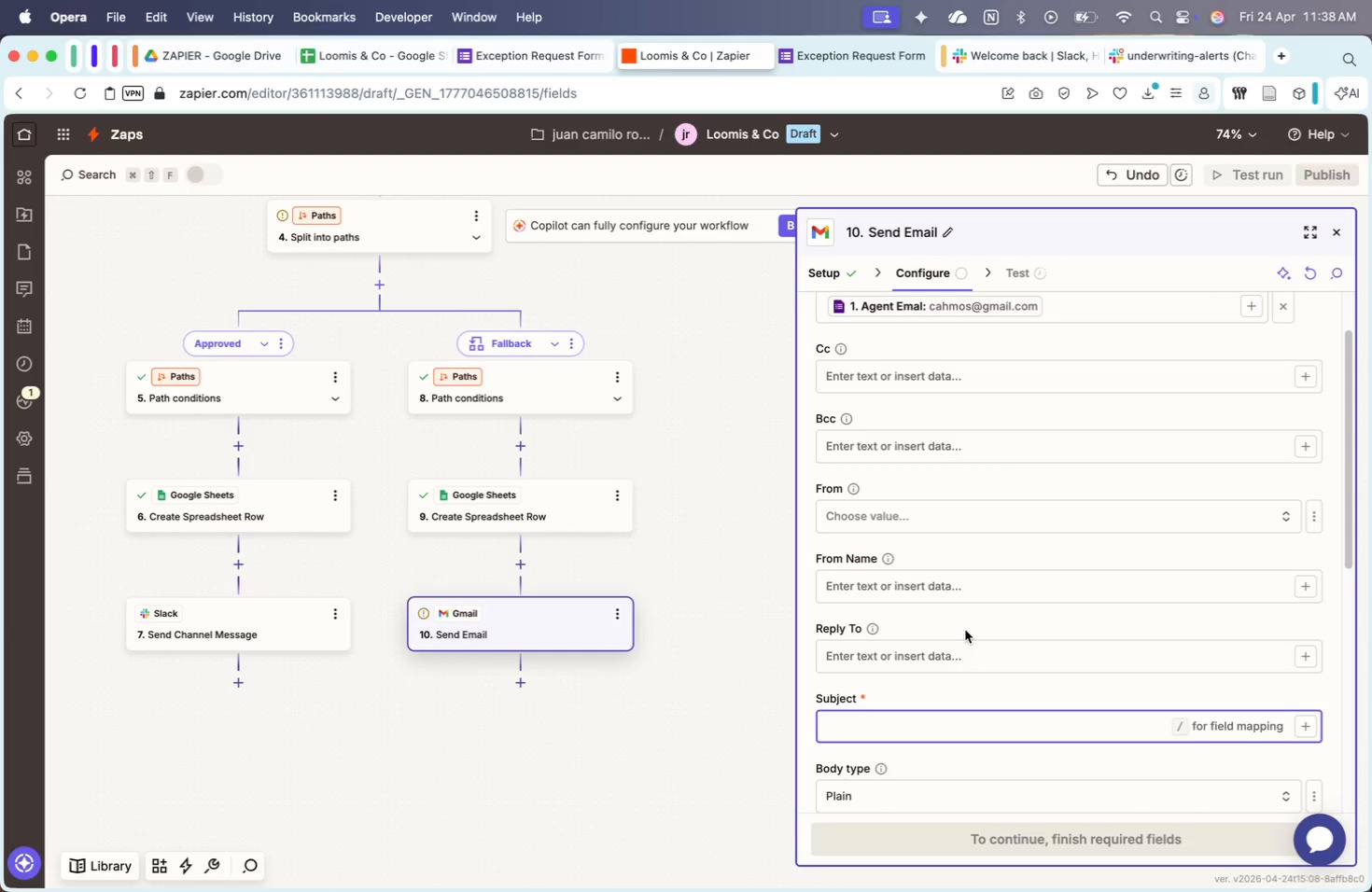 
scroll: coordinate [965, 630], scroll_direction: down, amount: 17.0